 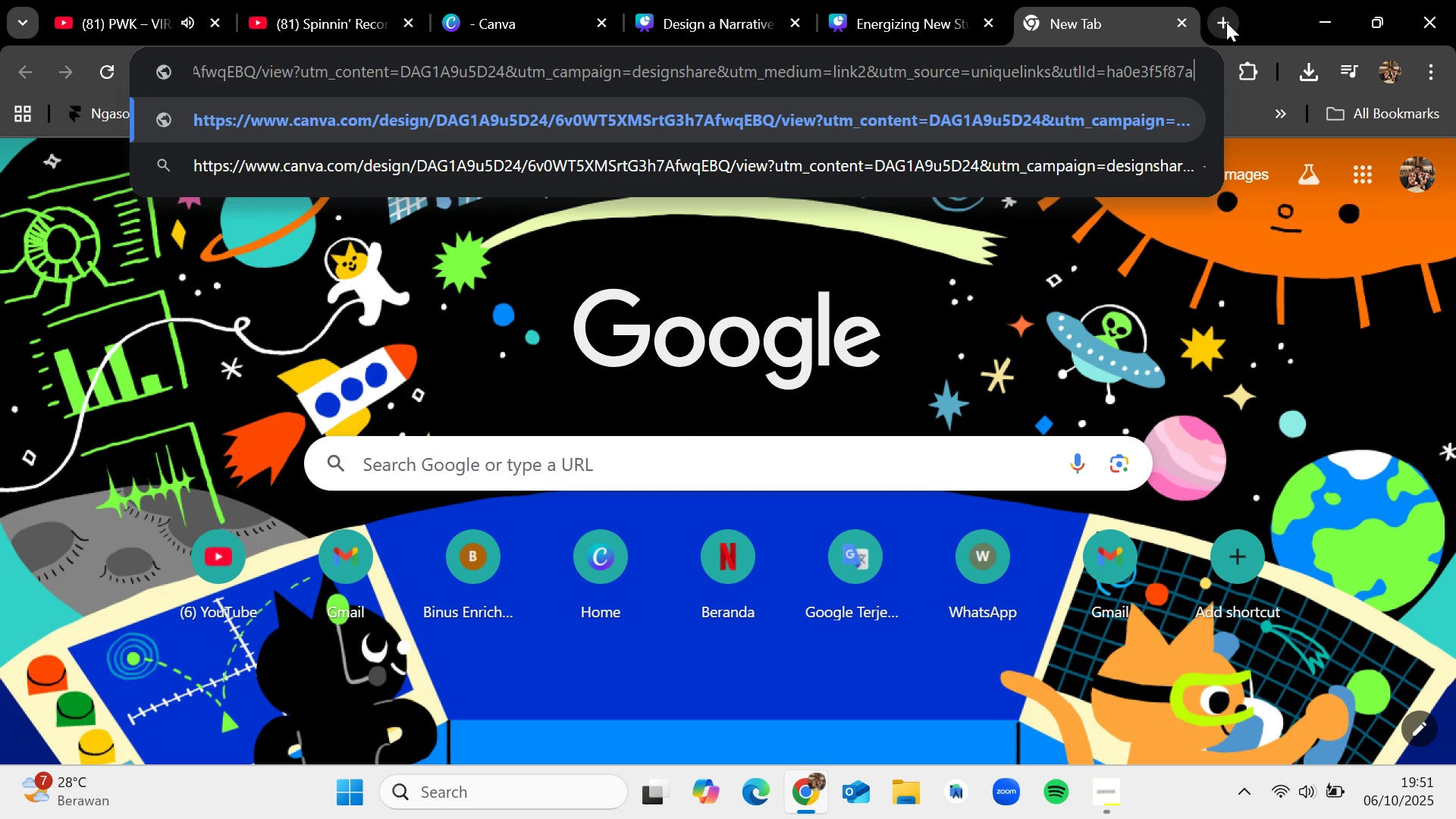 
key(Enter)
 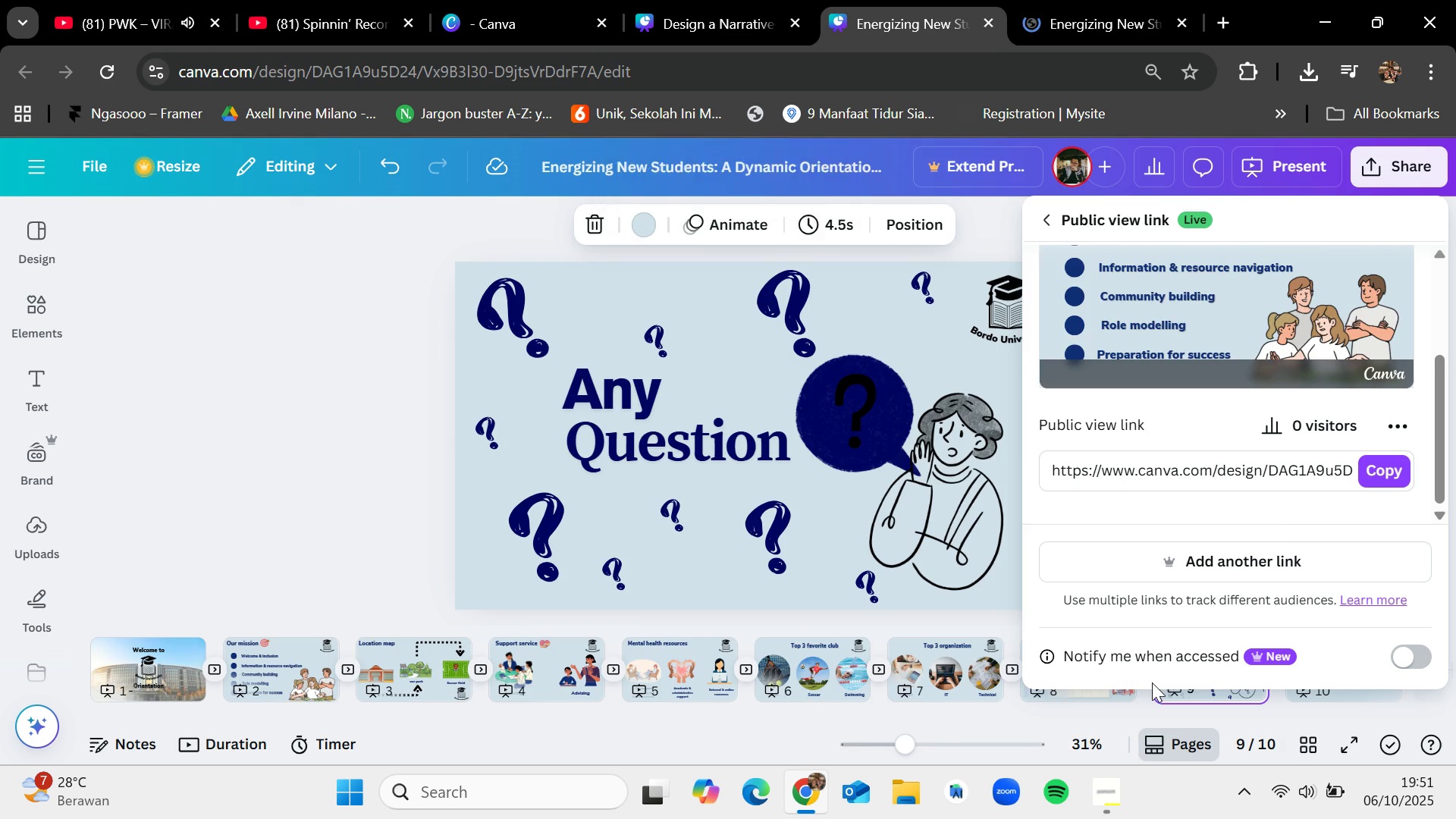 
left_click([1114, 802])
 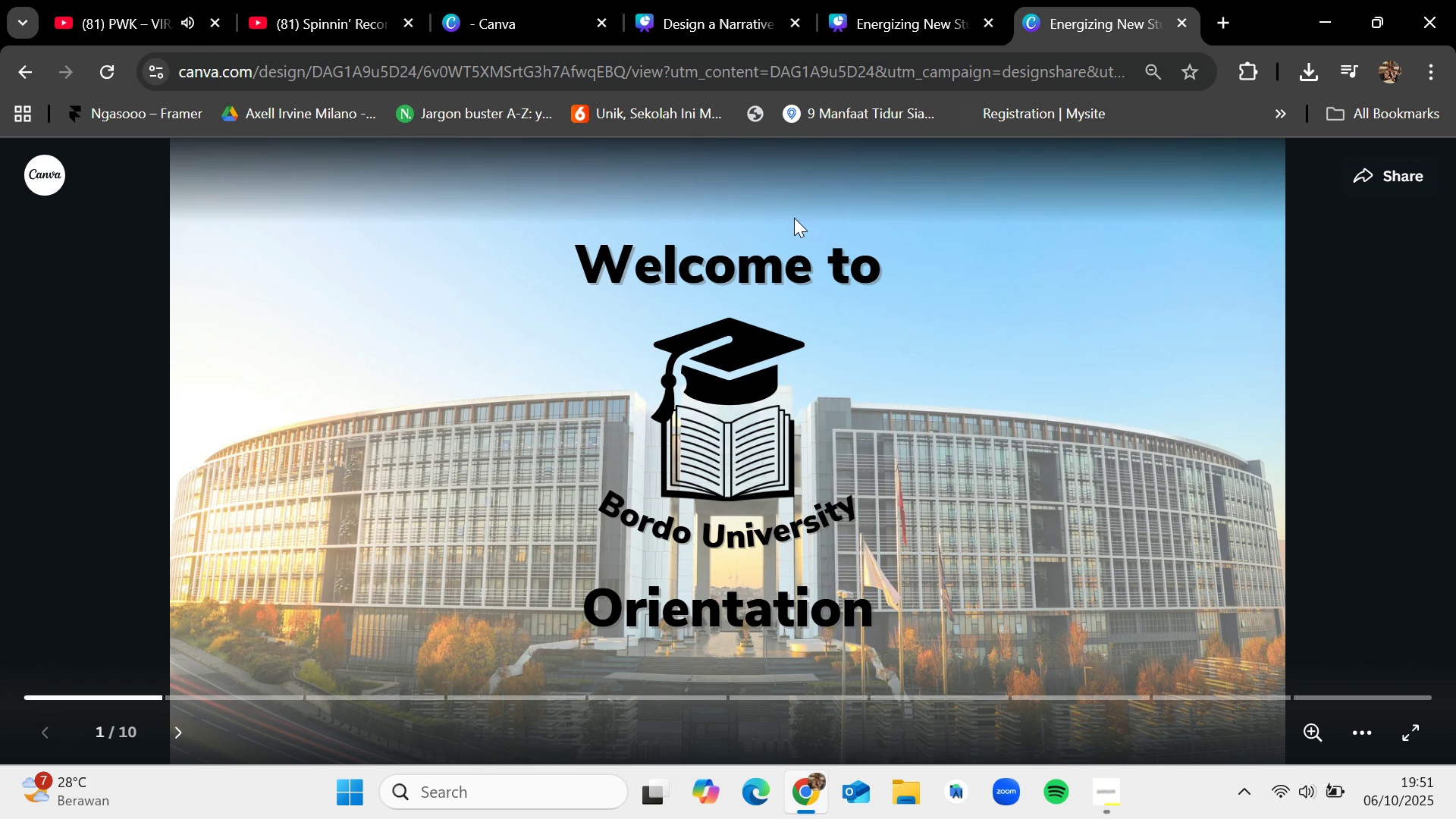 
wait(10.66)
 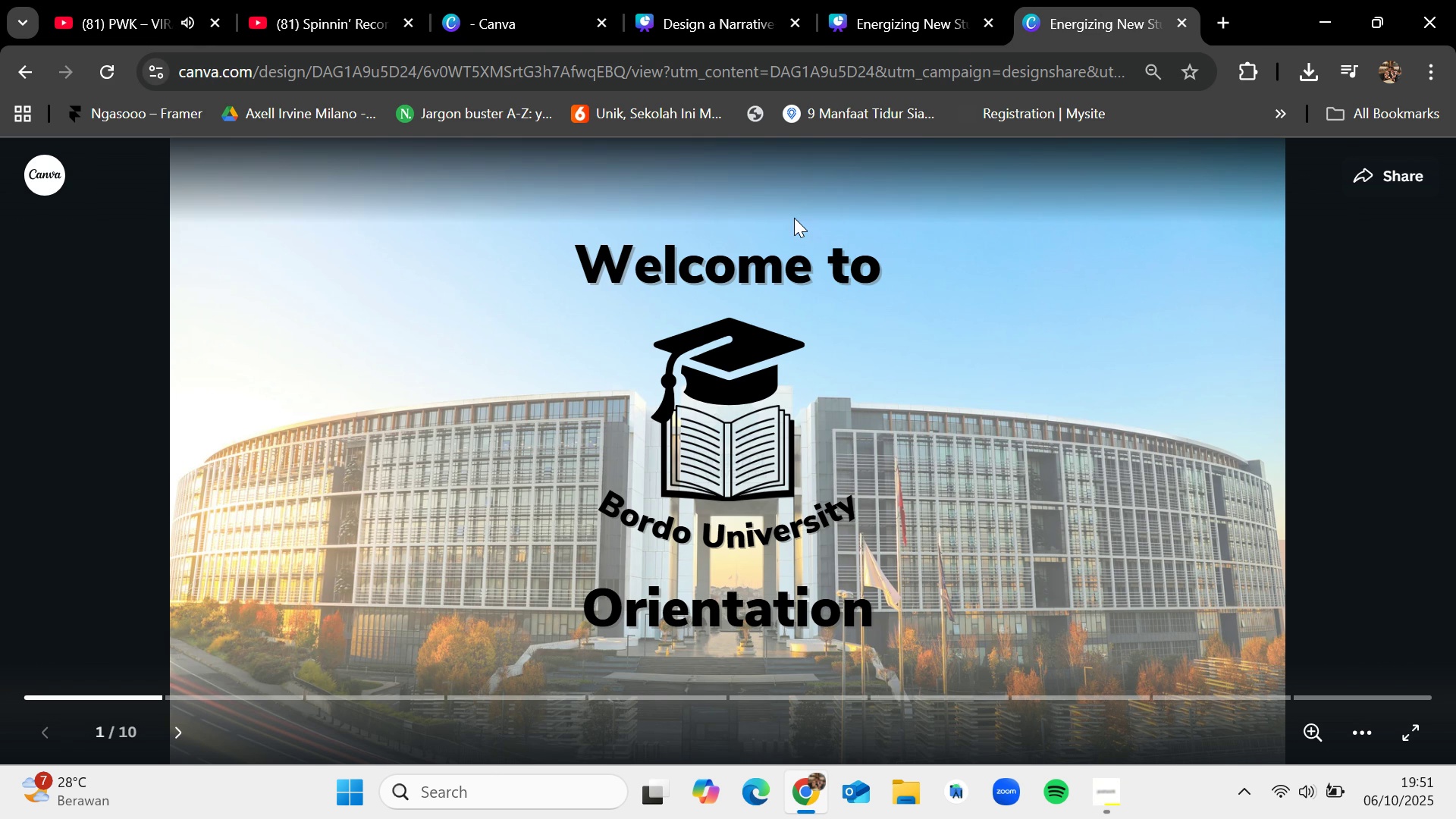 
left_click([183, 736])
 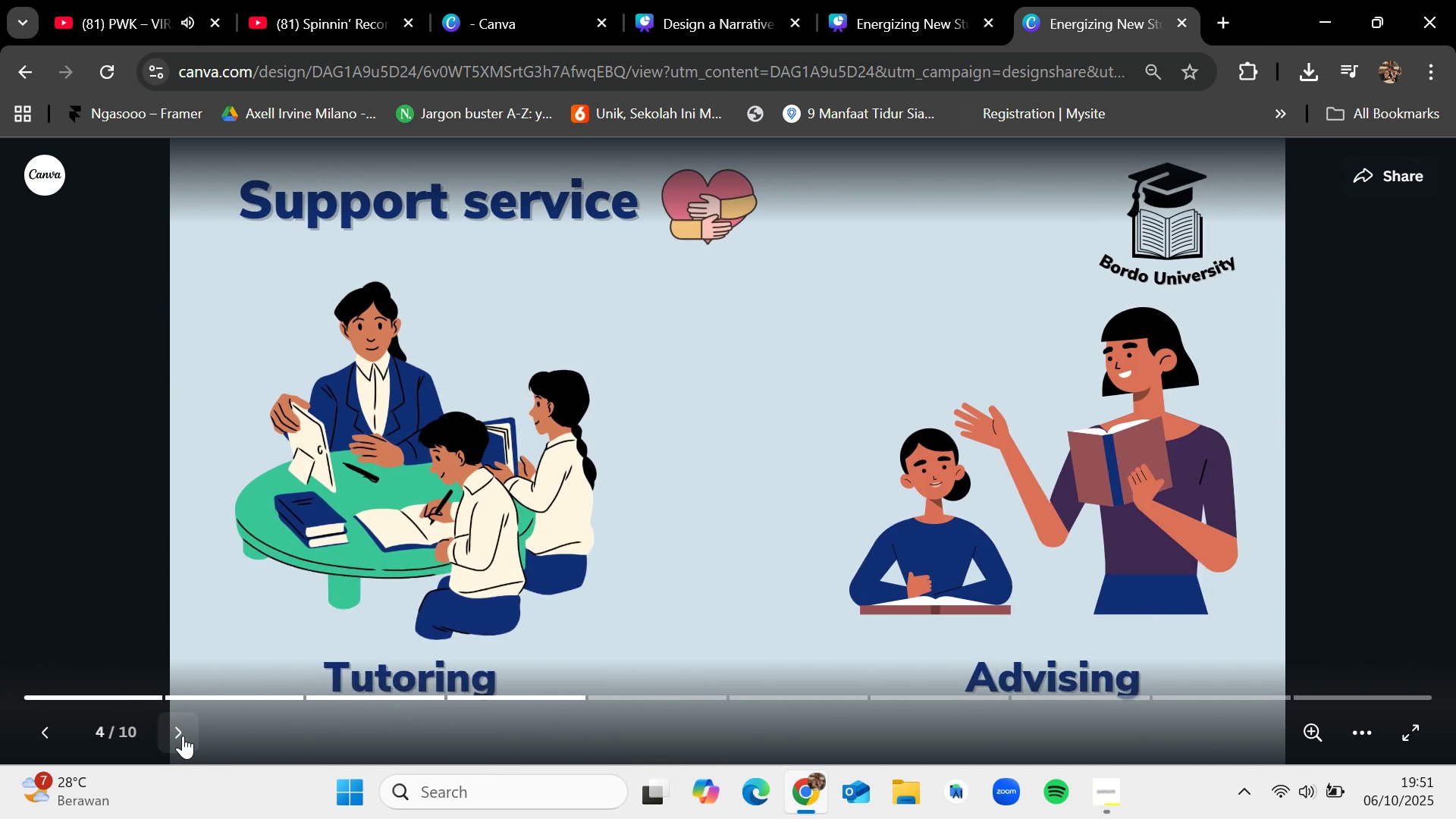 
left_click([183, 736])
 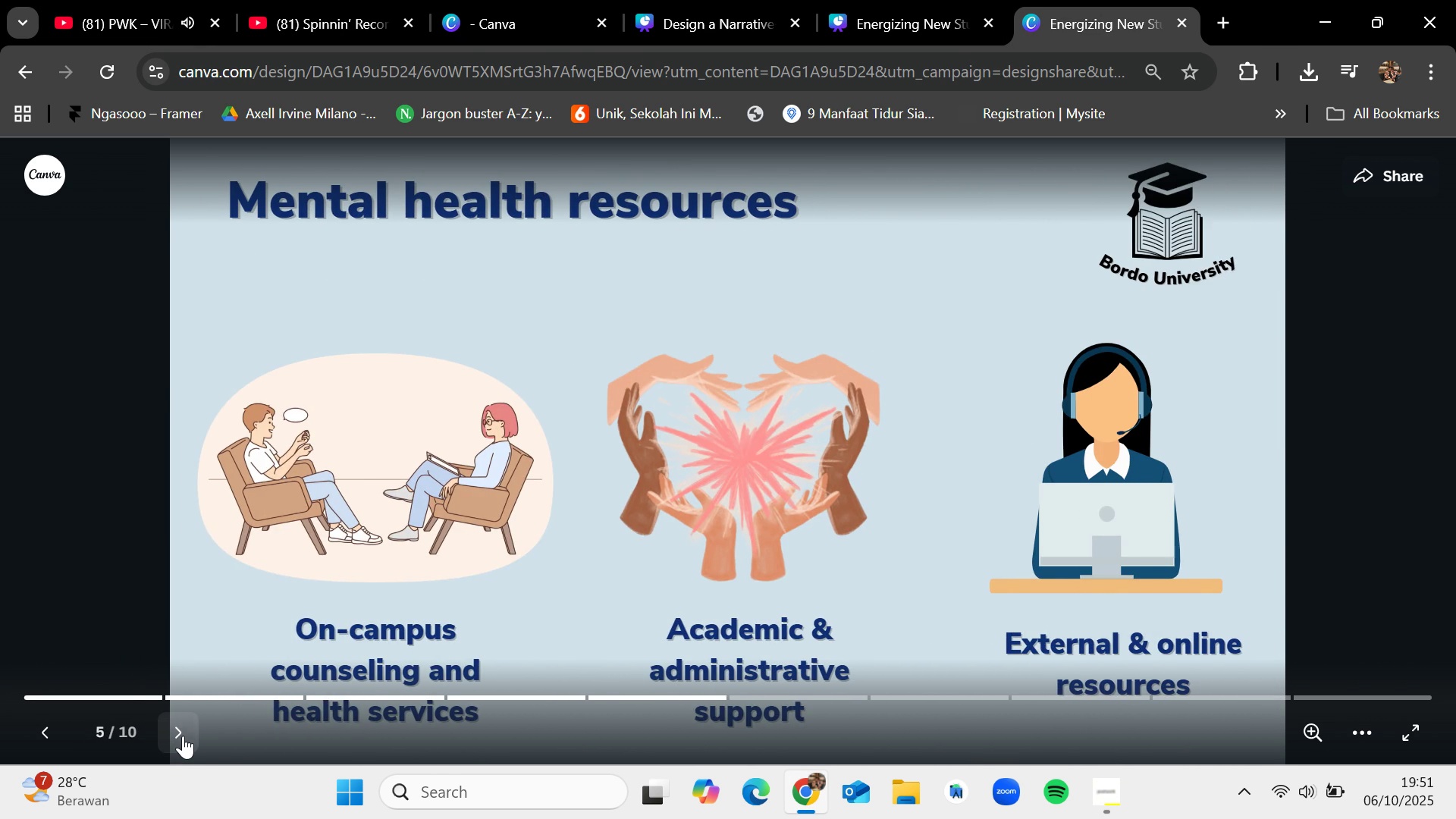 
left_click([183, 736])
 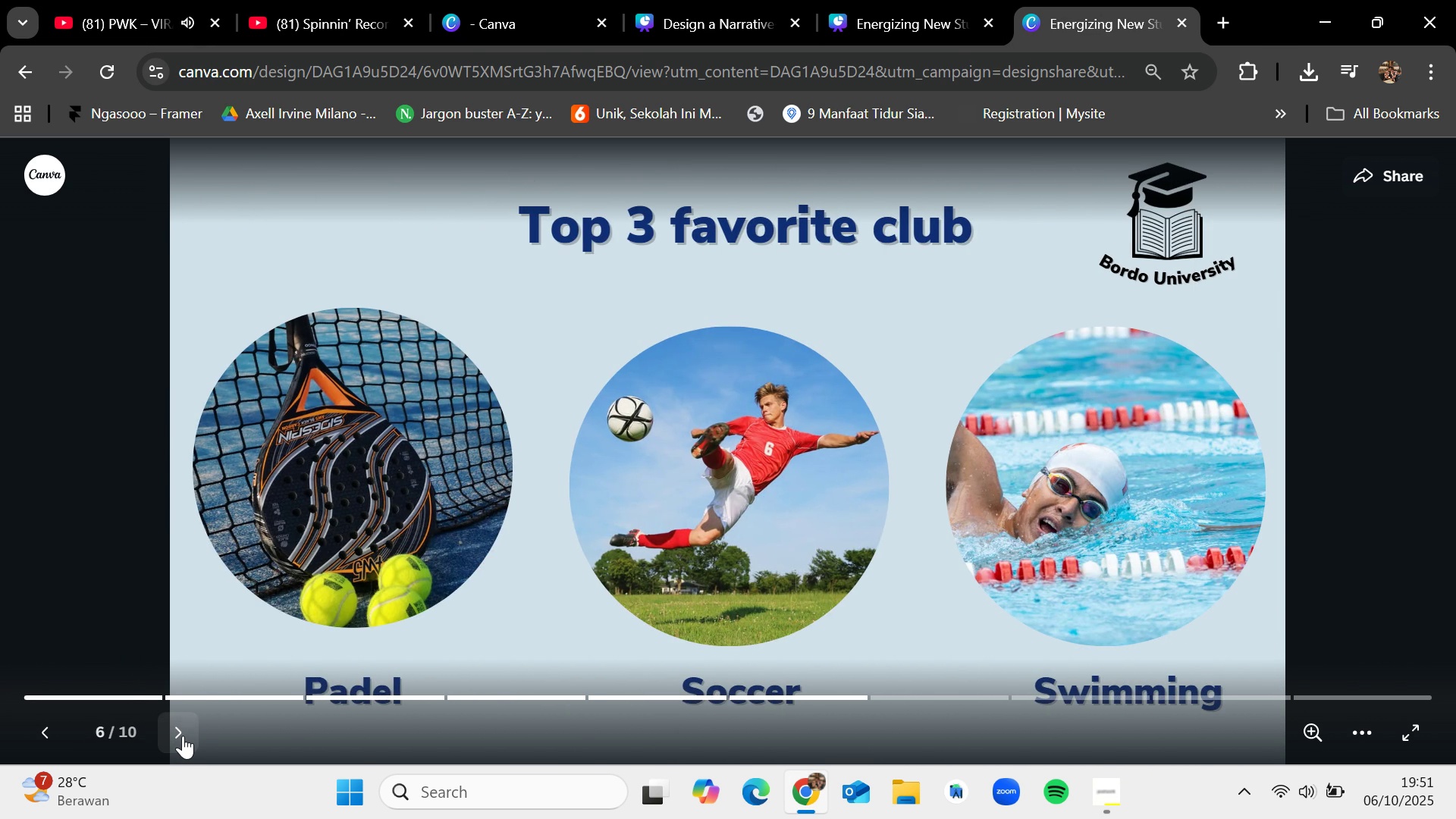 
left_click([183, 736])
 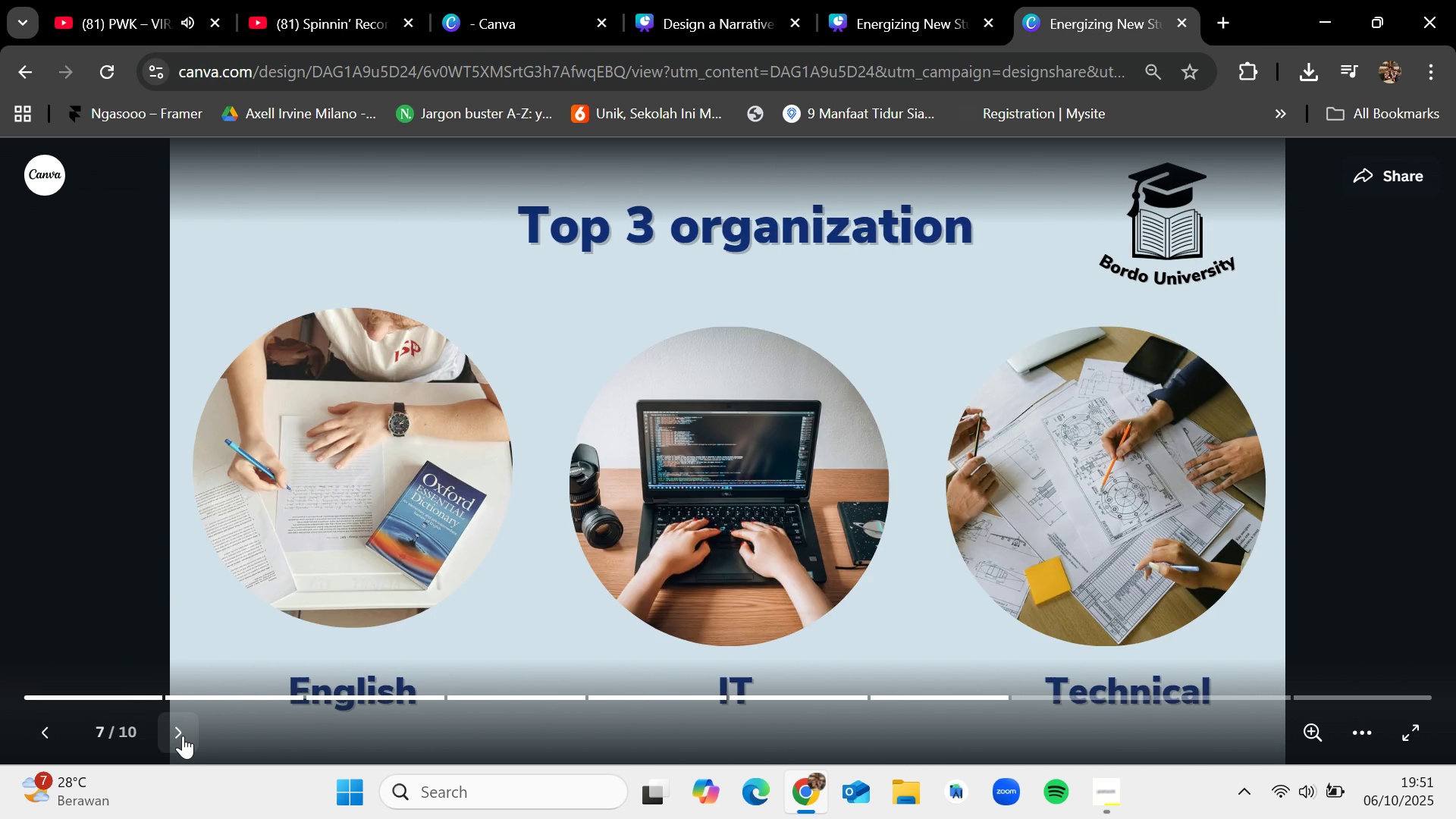 
left_click([183, 736])
 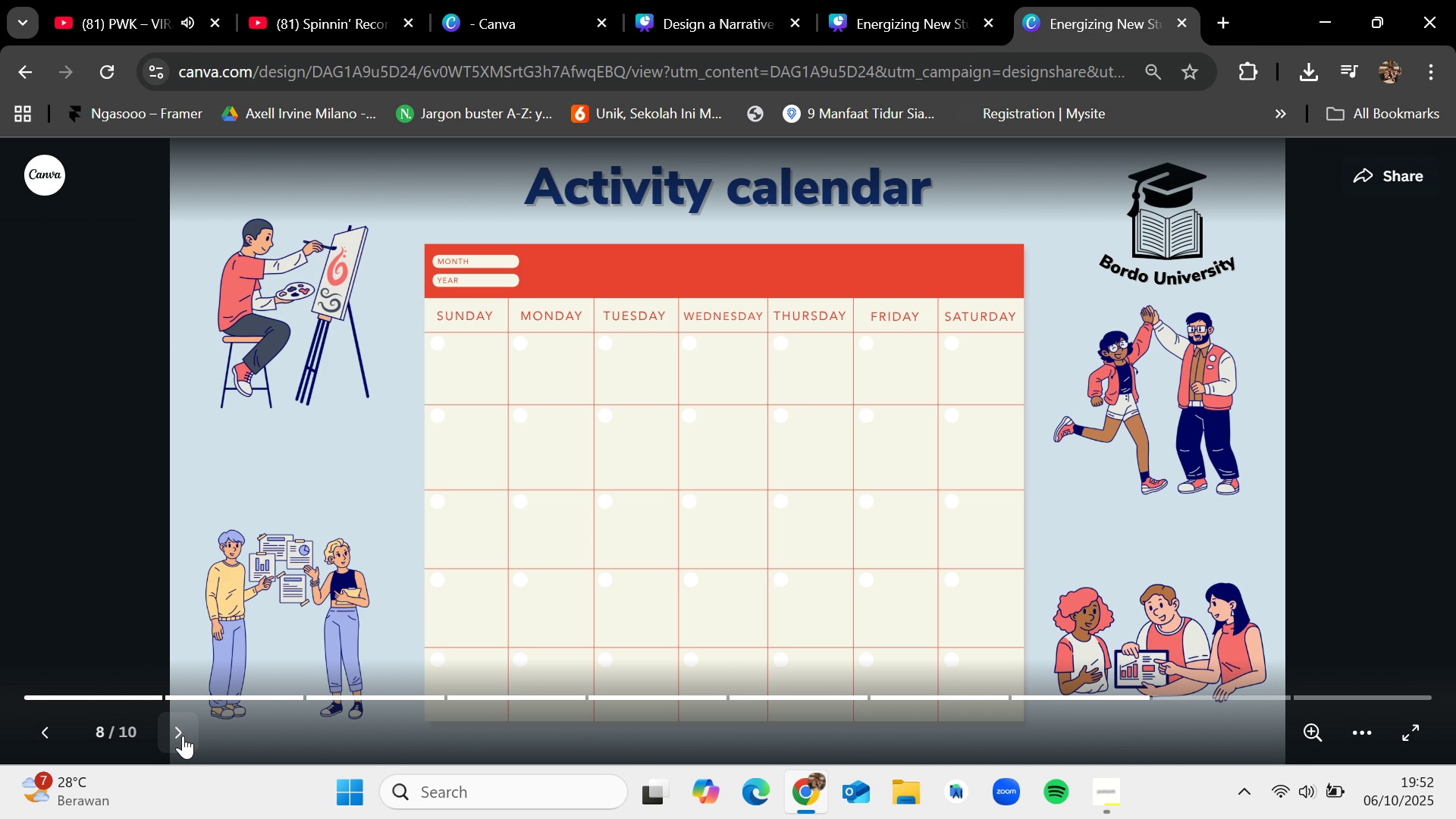 
left_click([183, 736])
 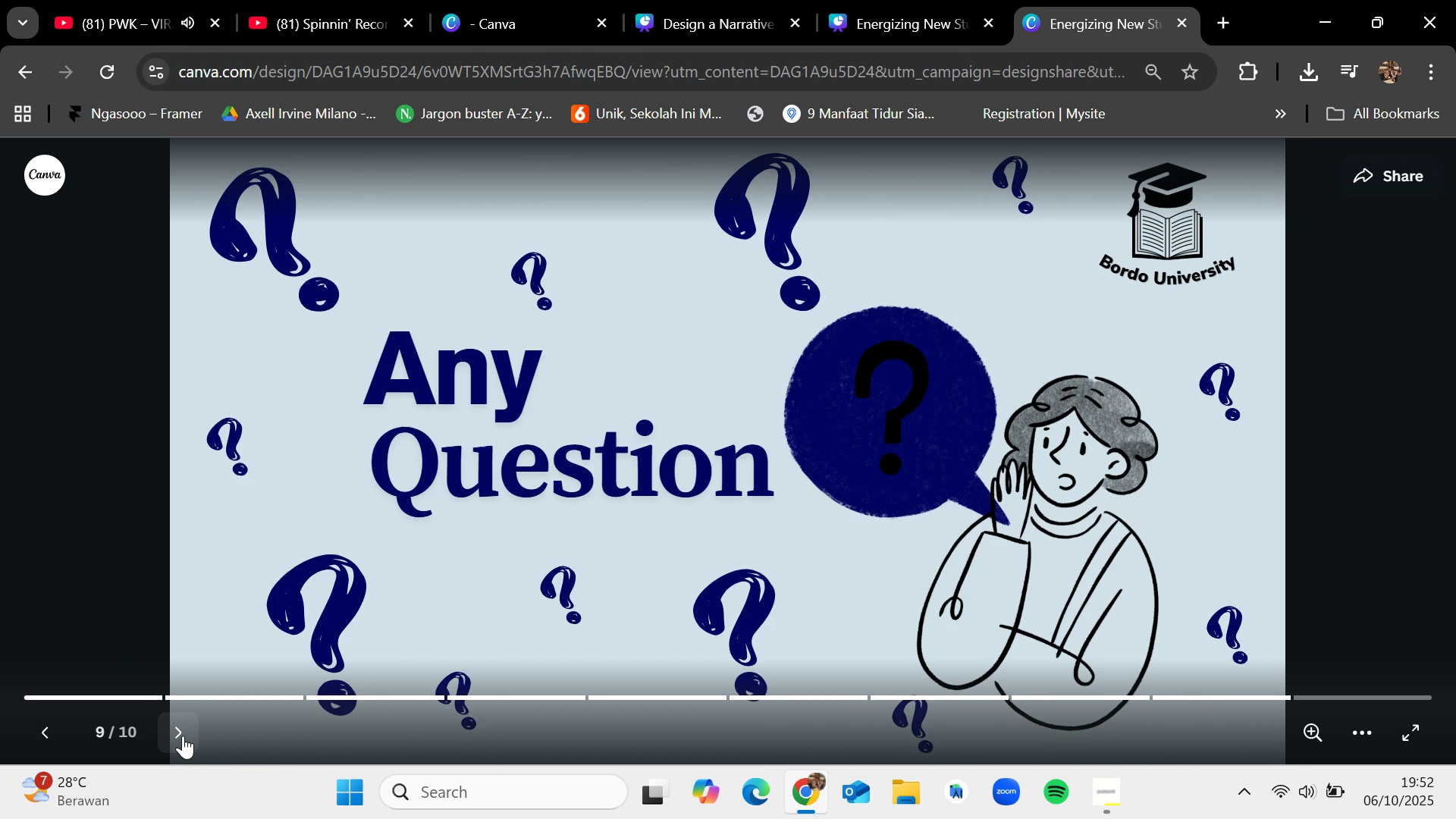 
left_click([183, 736])
 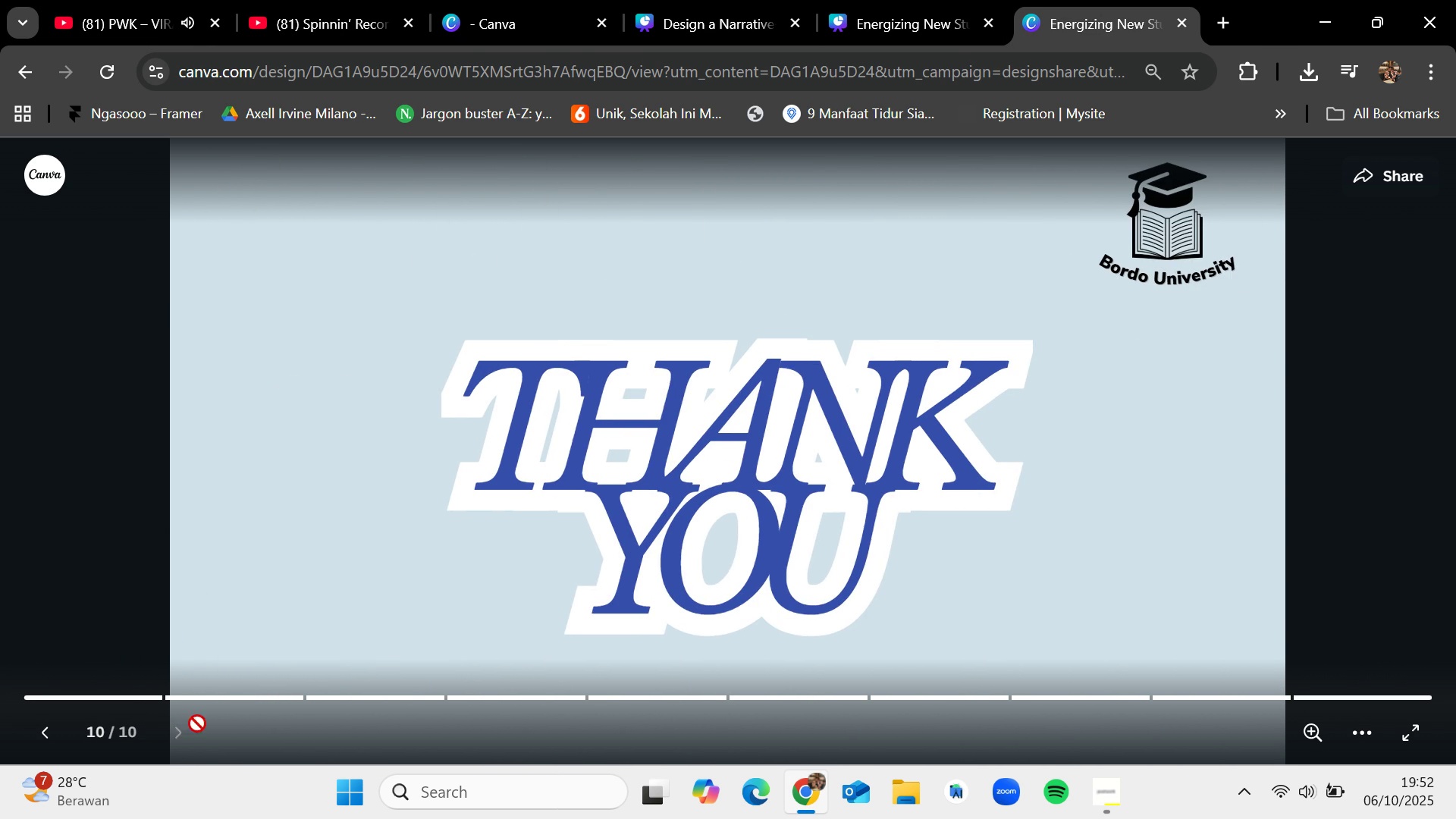 
left_click([183, 736])
 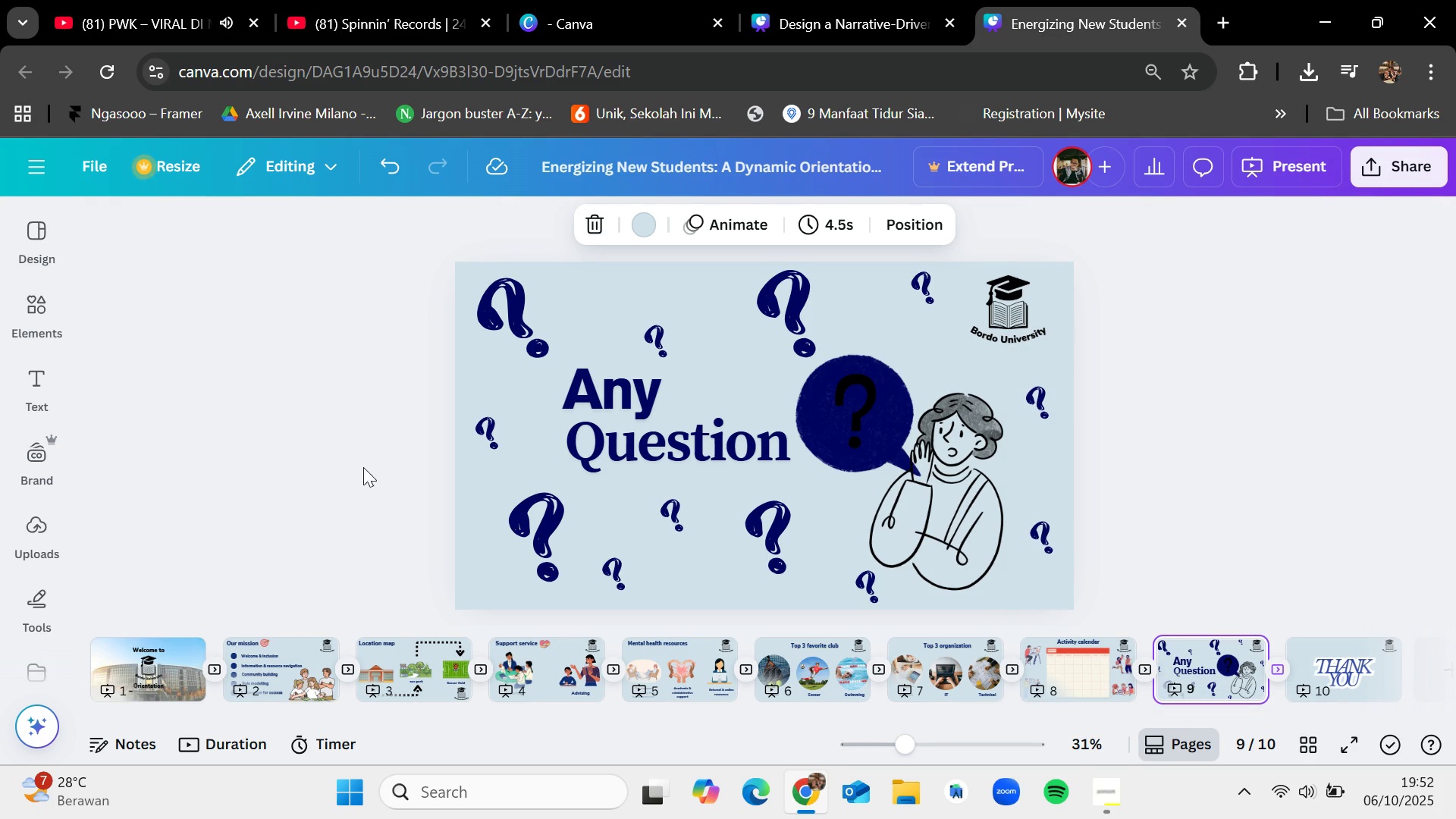 
wait(6.35)
 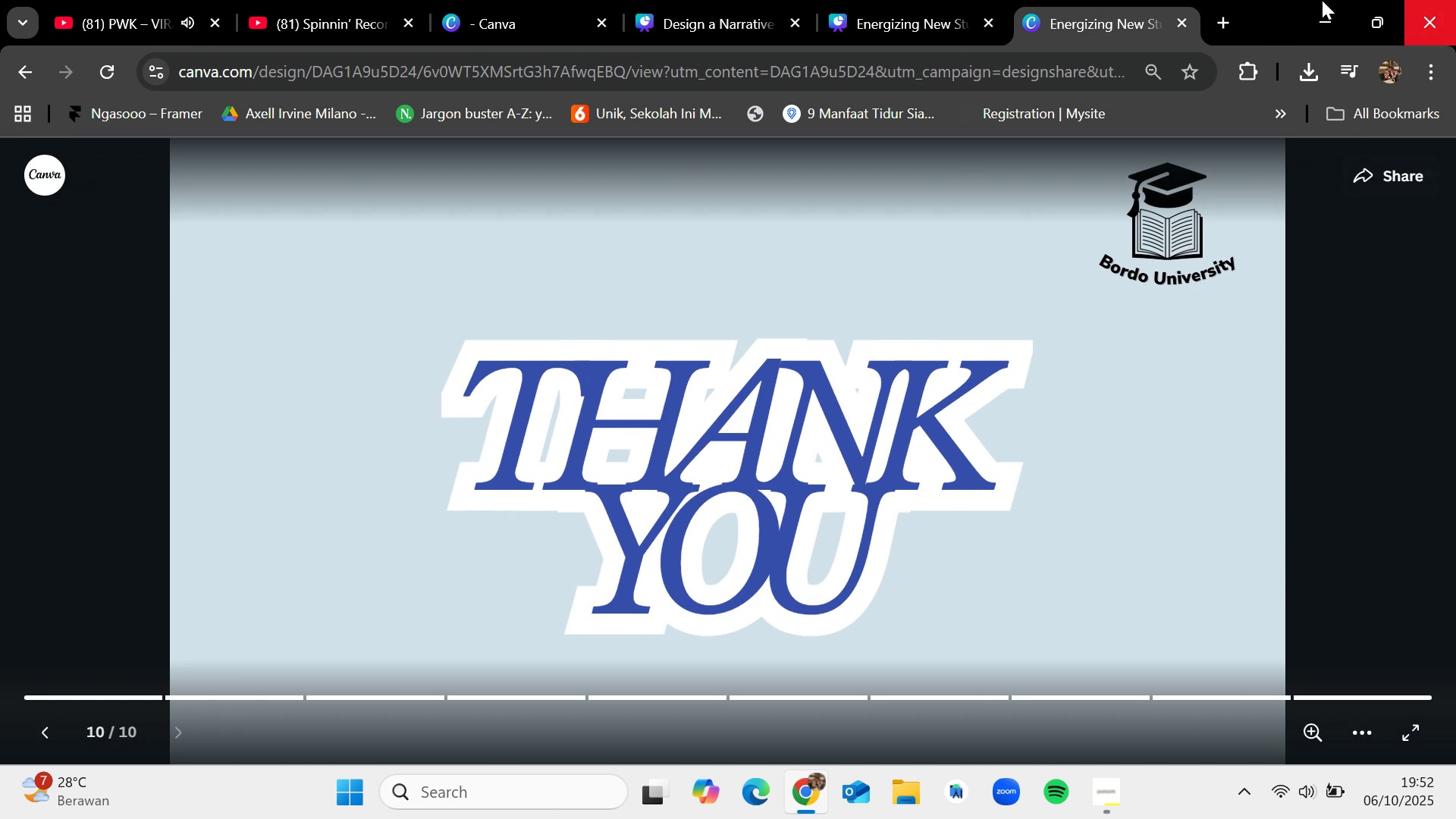 
left_click([1117, 792])